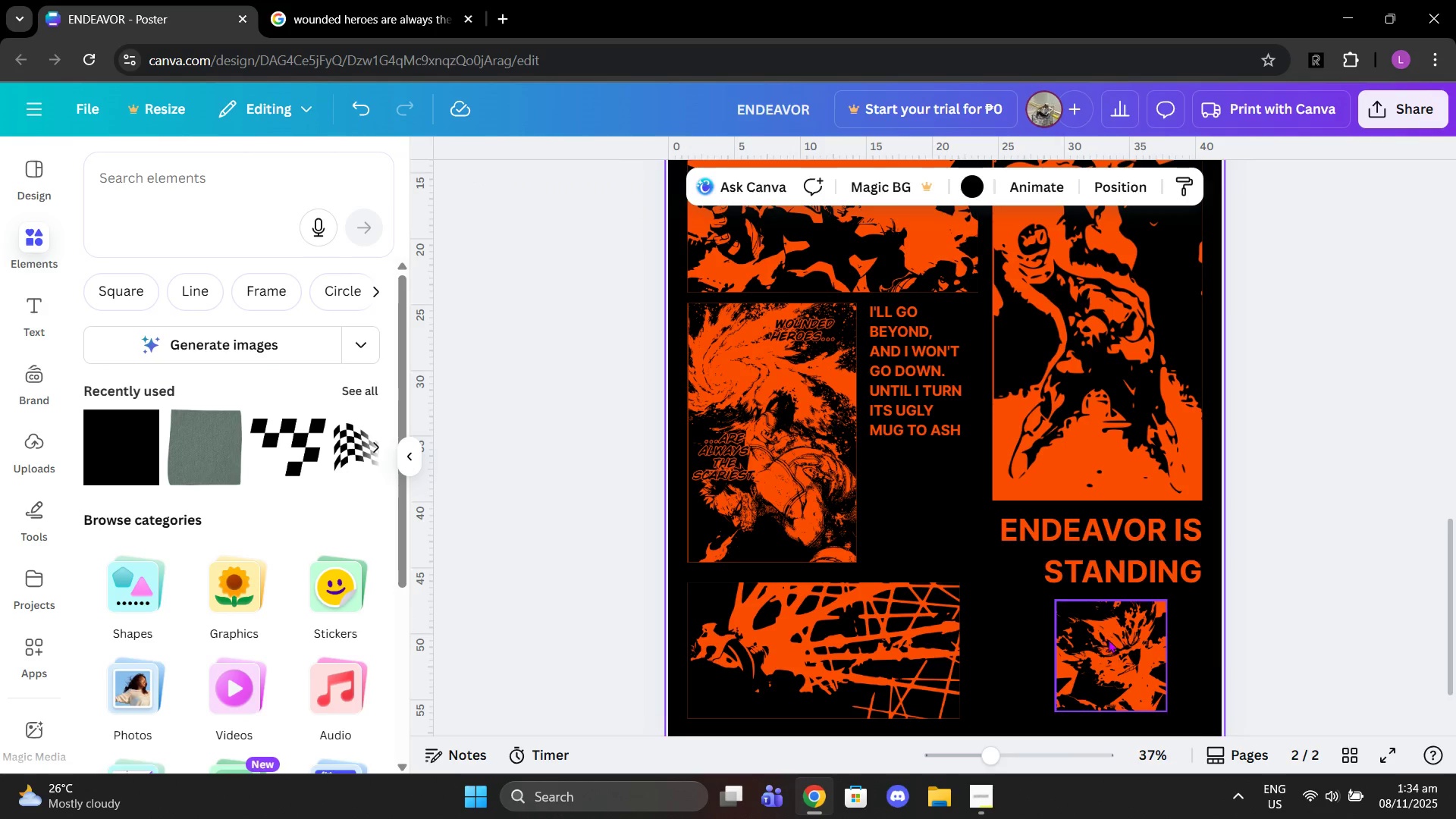 
left_click_drag(start_coordinate=[1108, 639], to_coordinate=[1142, 638])
 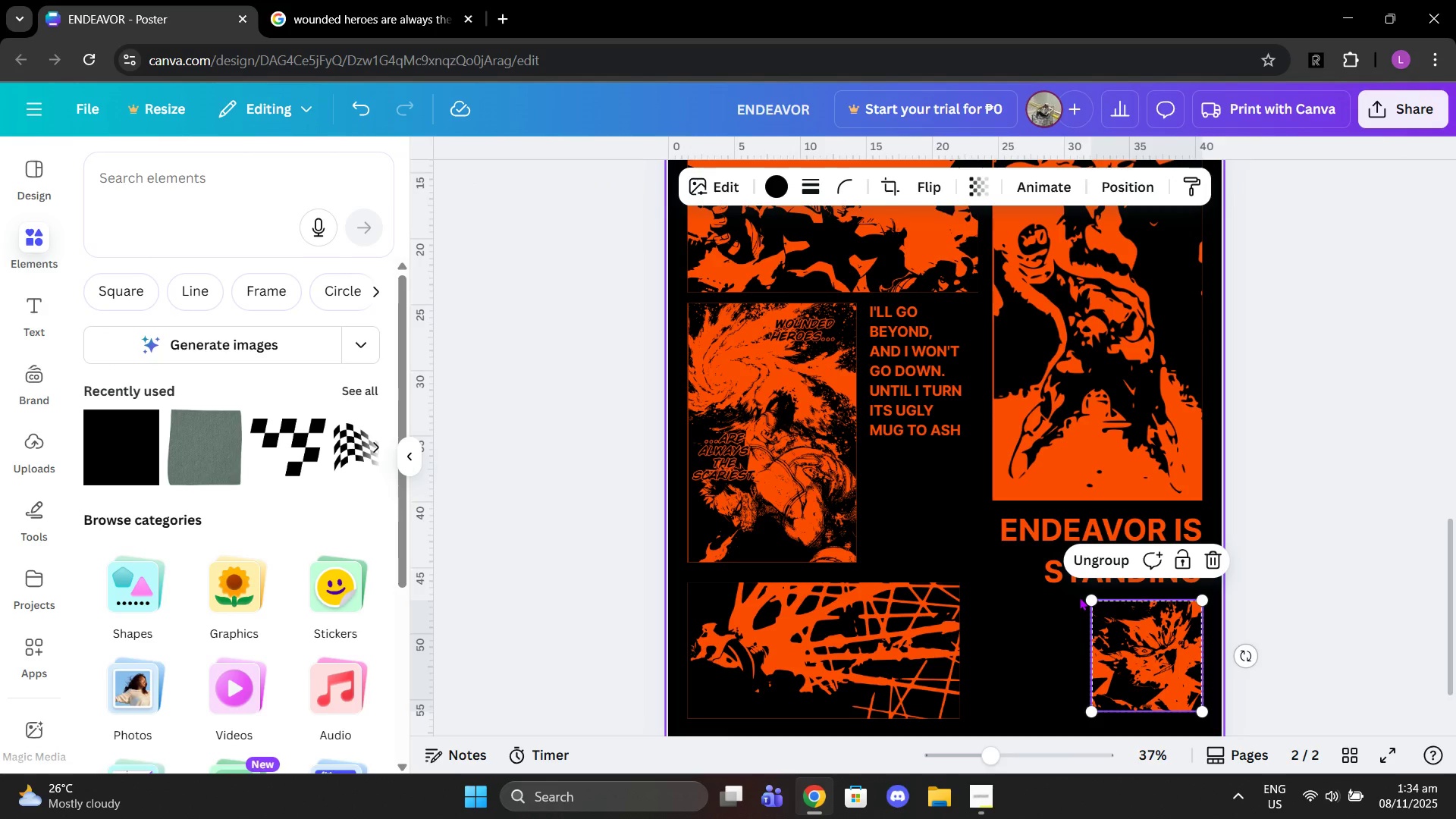 
scroll: coordinate [1318, 564], scroll_direction: down, amount: 2.0
 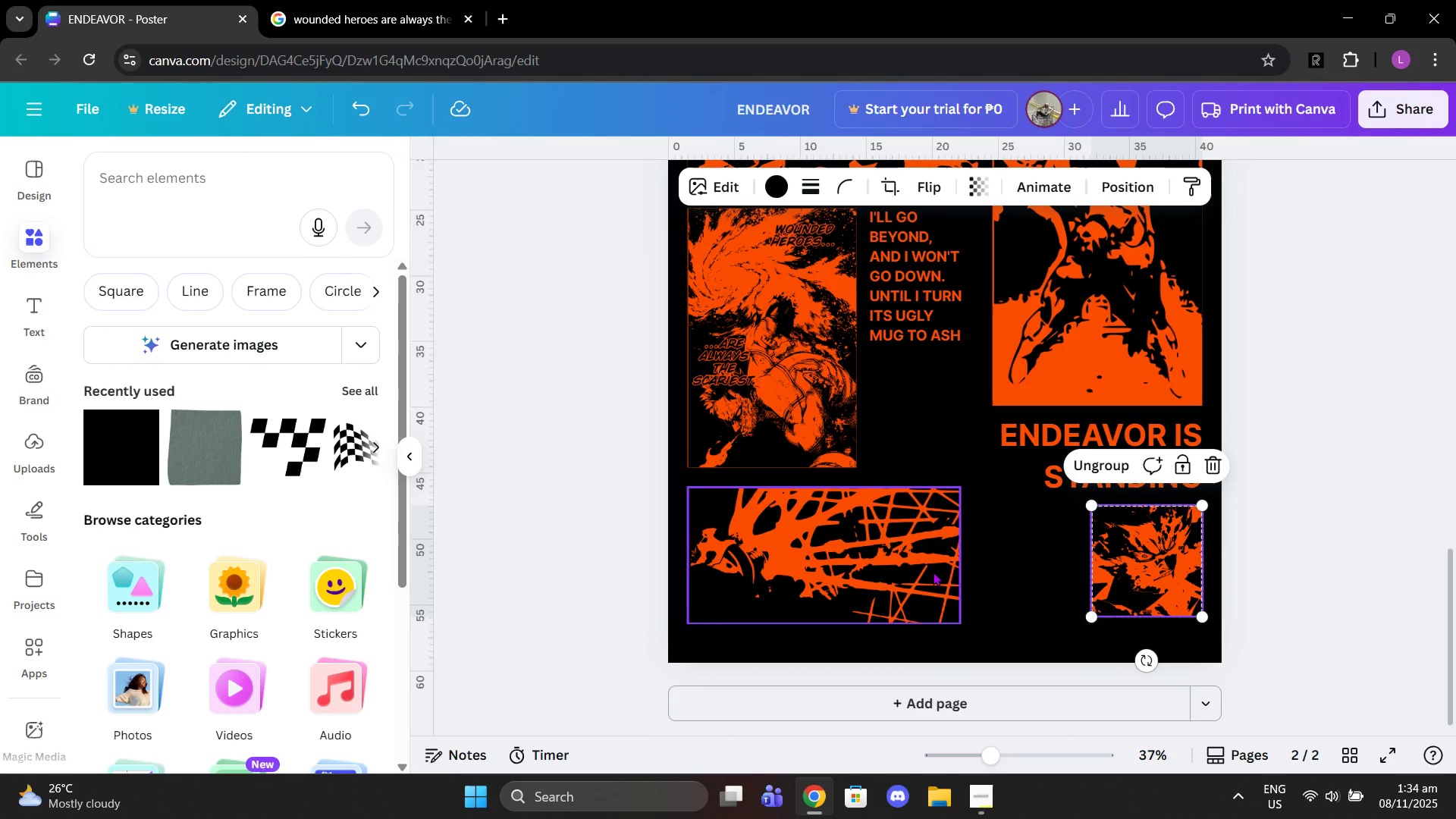 
scroll: coordinate [933, 572], scroll_direction: up, amount: 2.0
 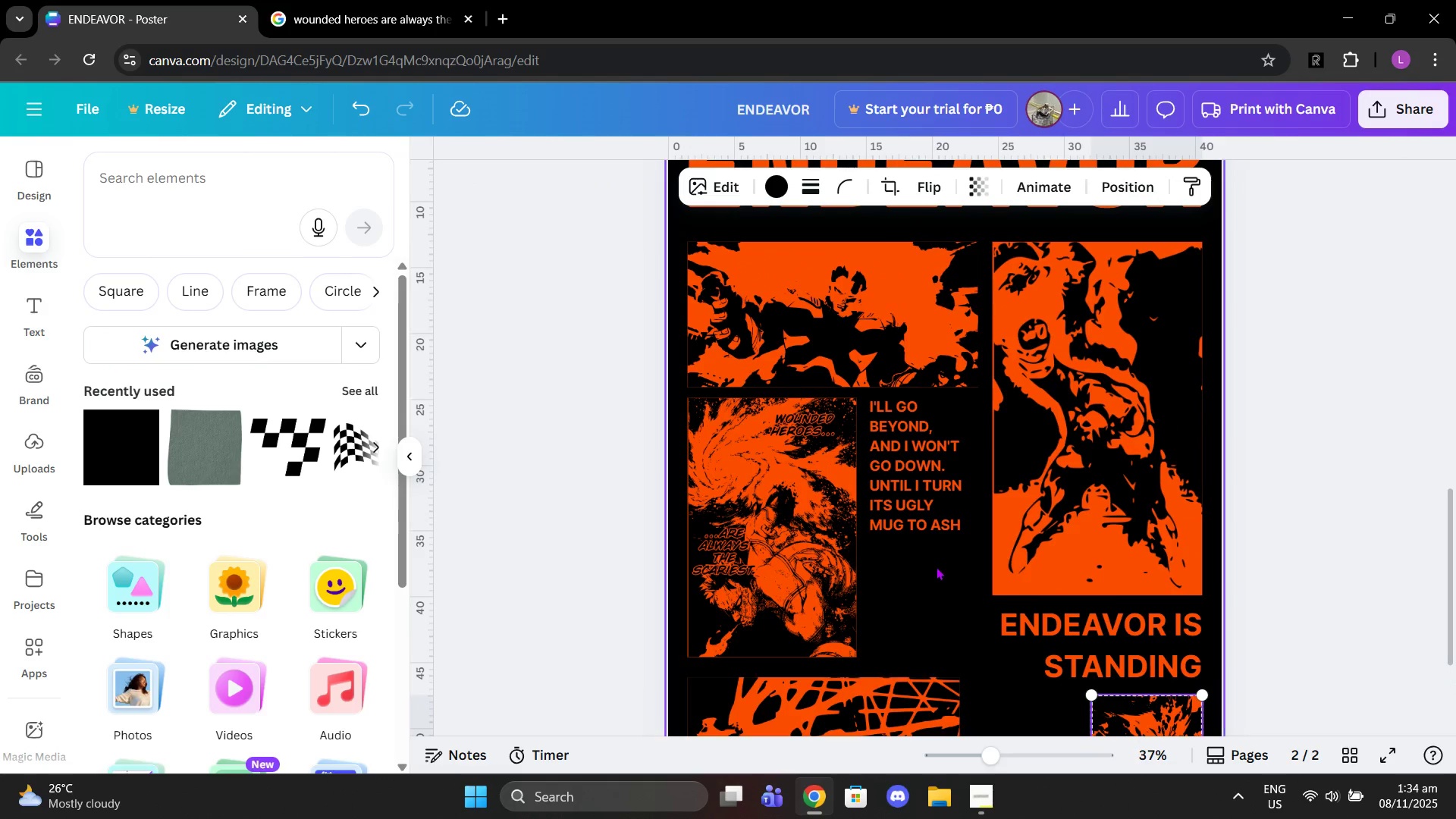 
scroll: coordinate [936, 566], scroll_direction: down, amount: 1.0
 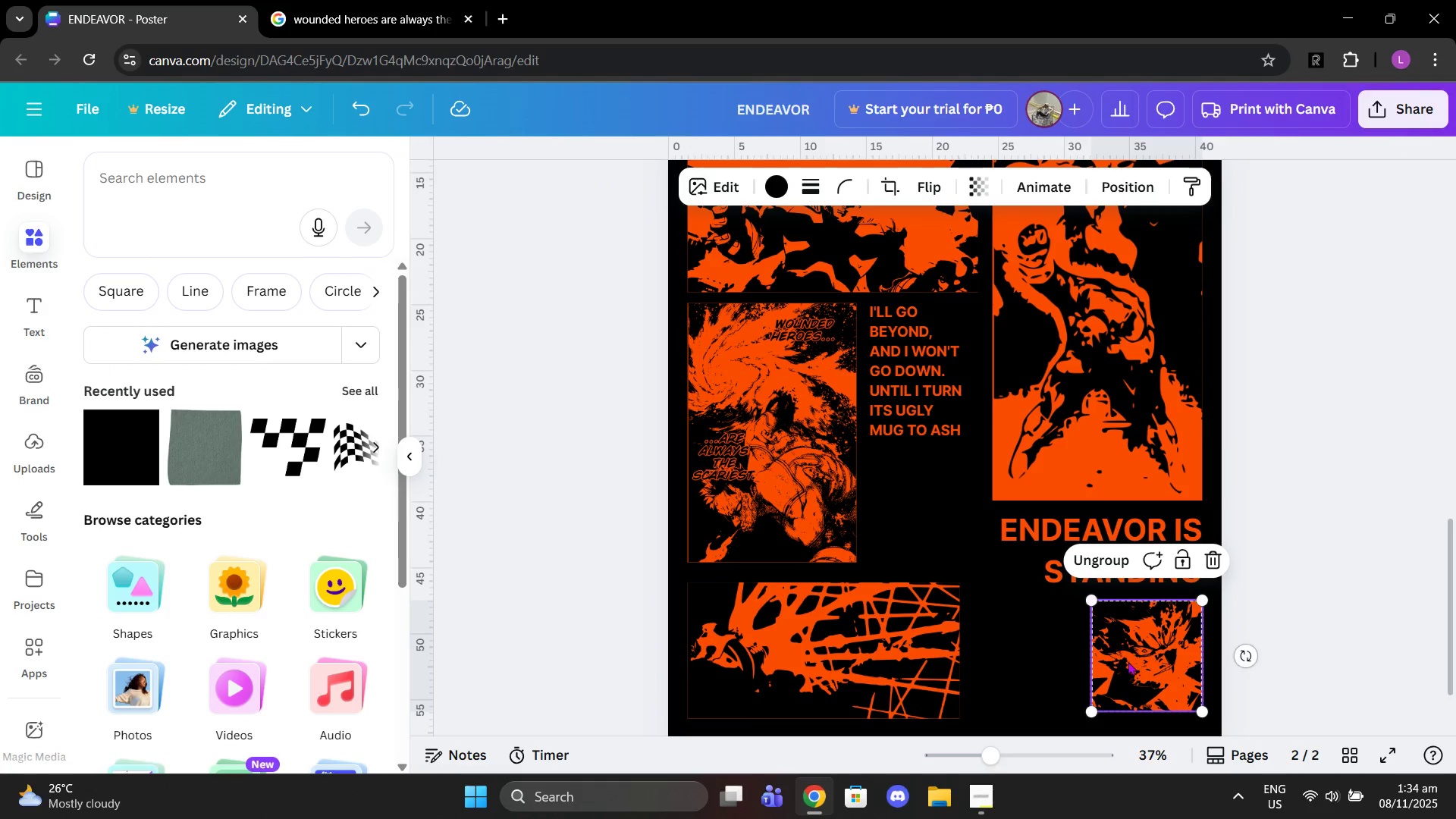 
left_click_drag(start_coordinate=[1135, 673], to_coordinate=[1023, 675])
 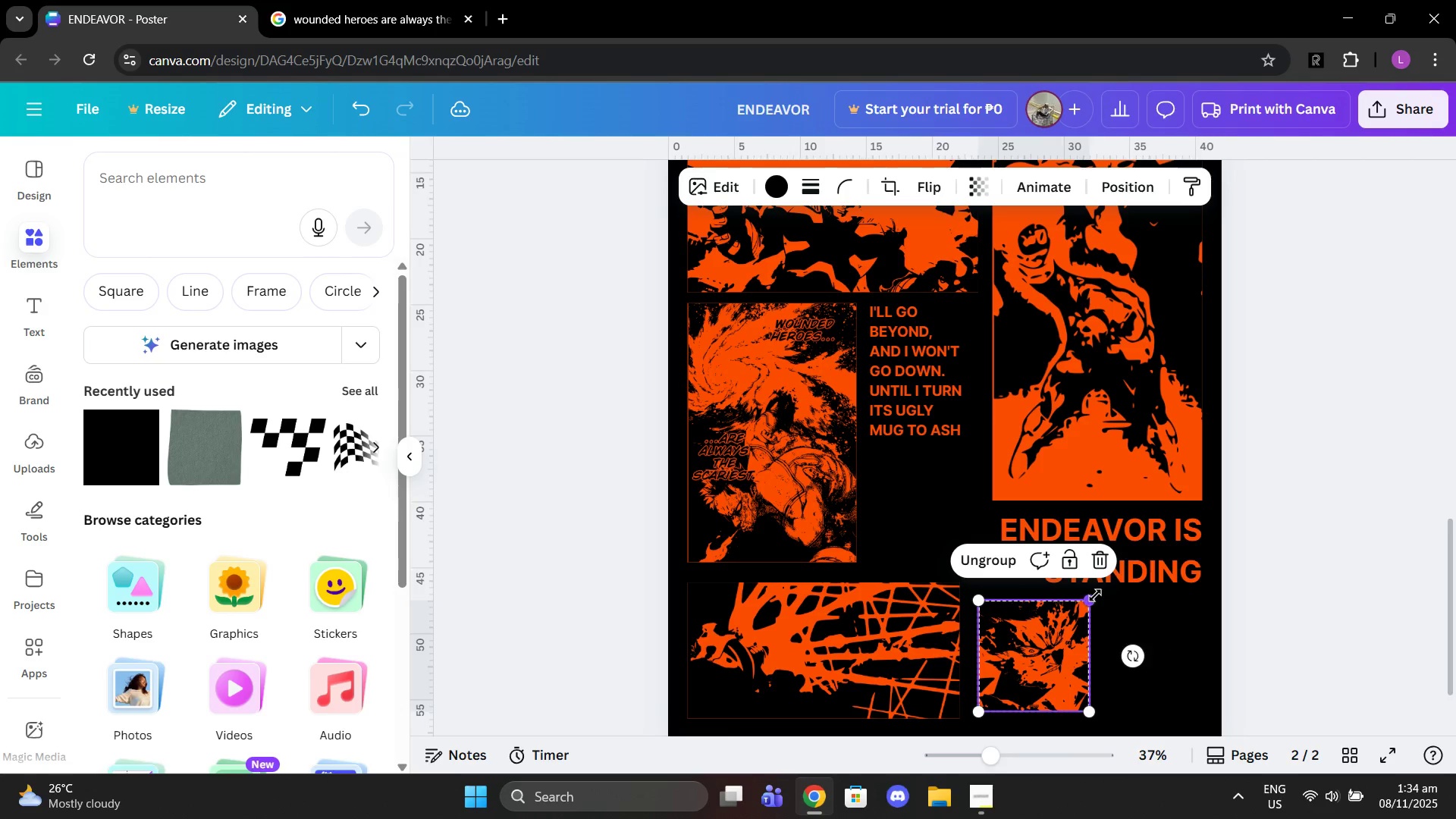 
left_click_drag(start_coordinate=[1092, 601], to_coordinate=[1120, 594])
 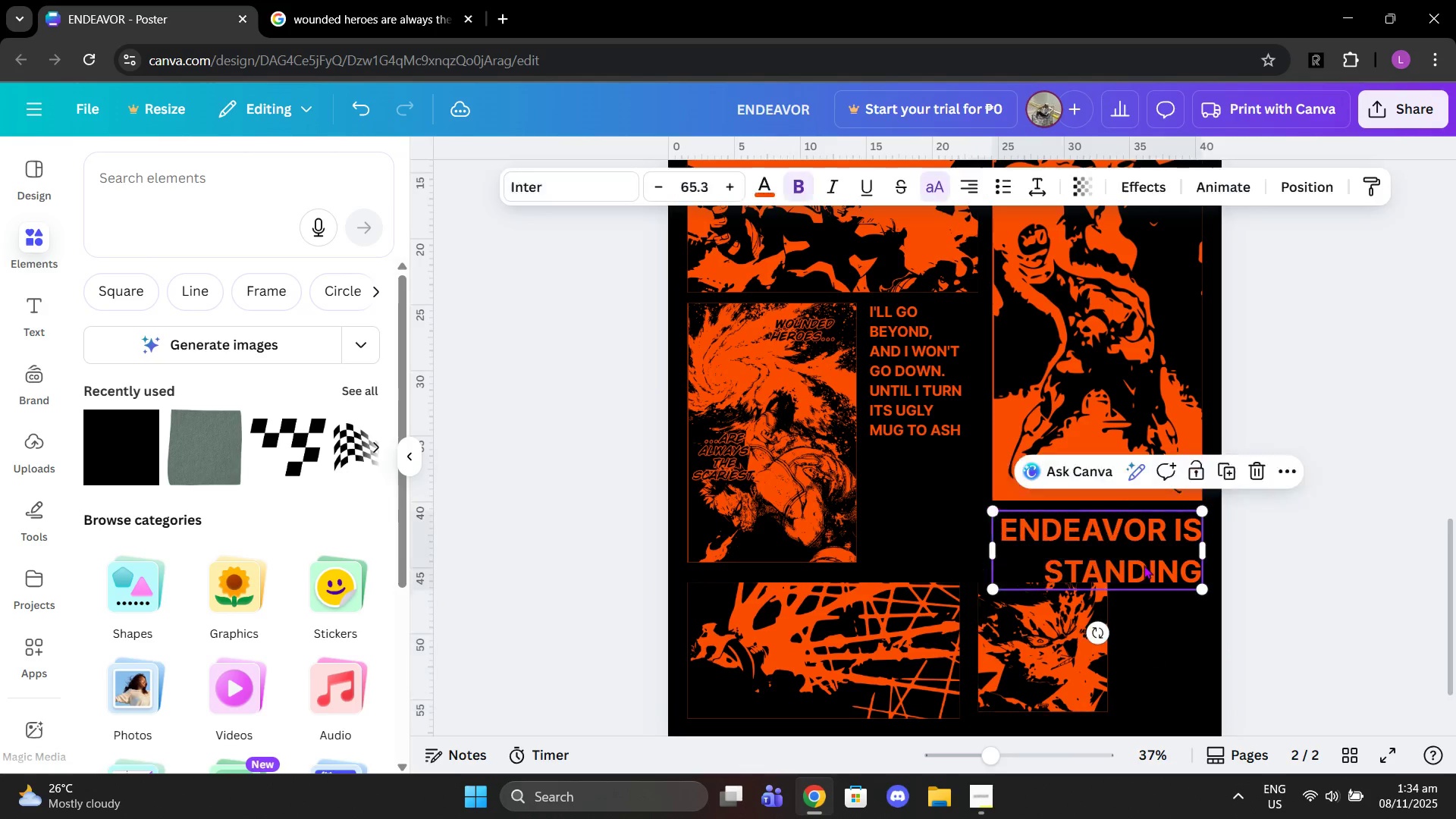 
left_click([1144, 565])
 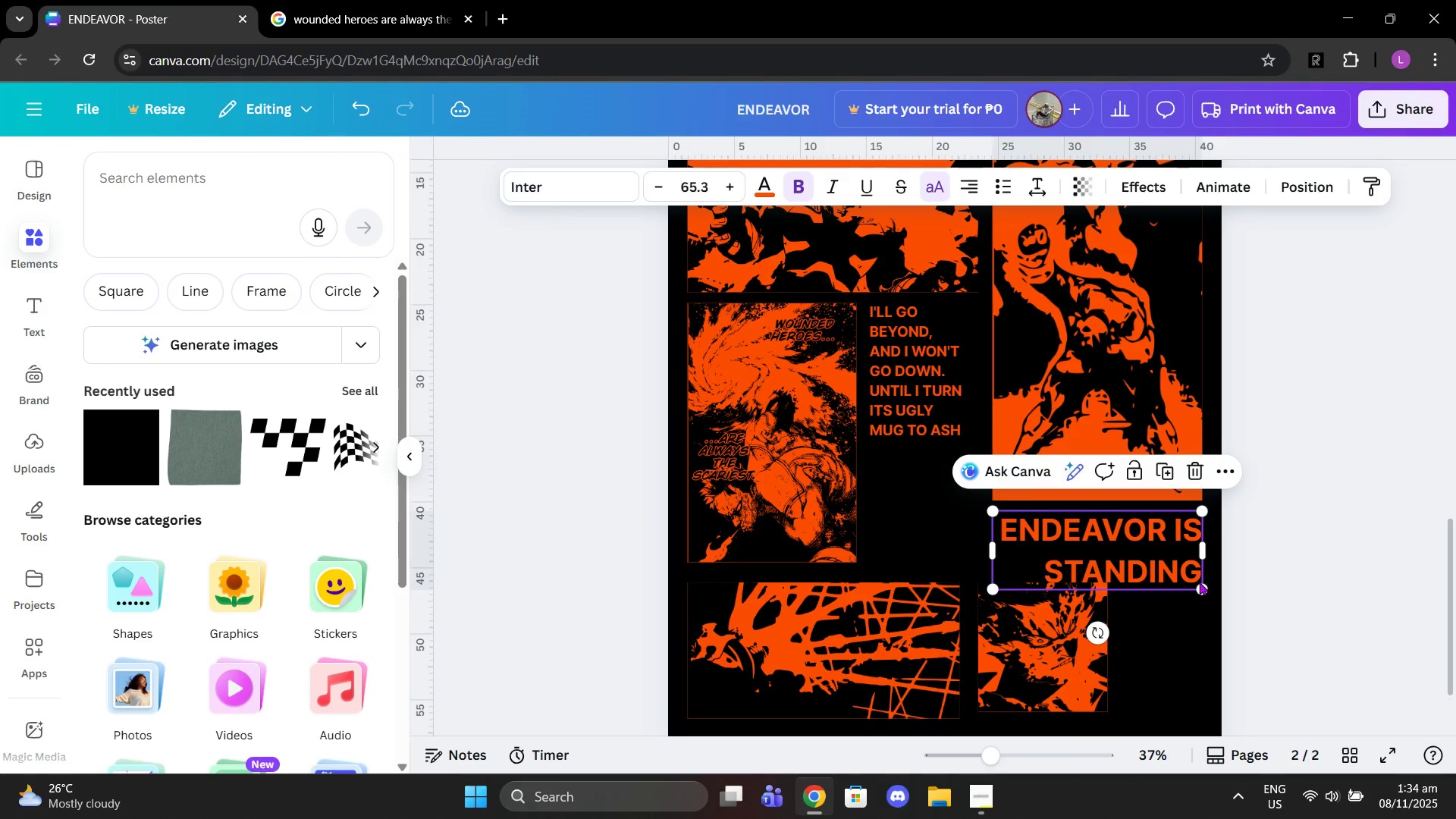 
left_click_drag(start_coordinate=[1201, 585], to_coordinate=[1175, 571])
 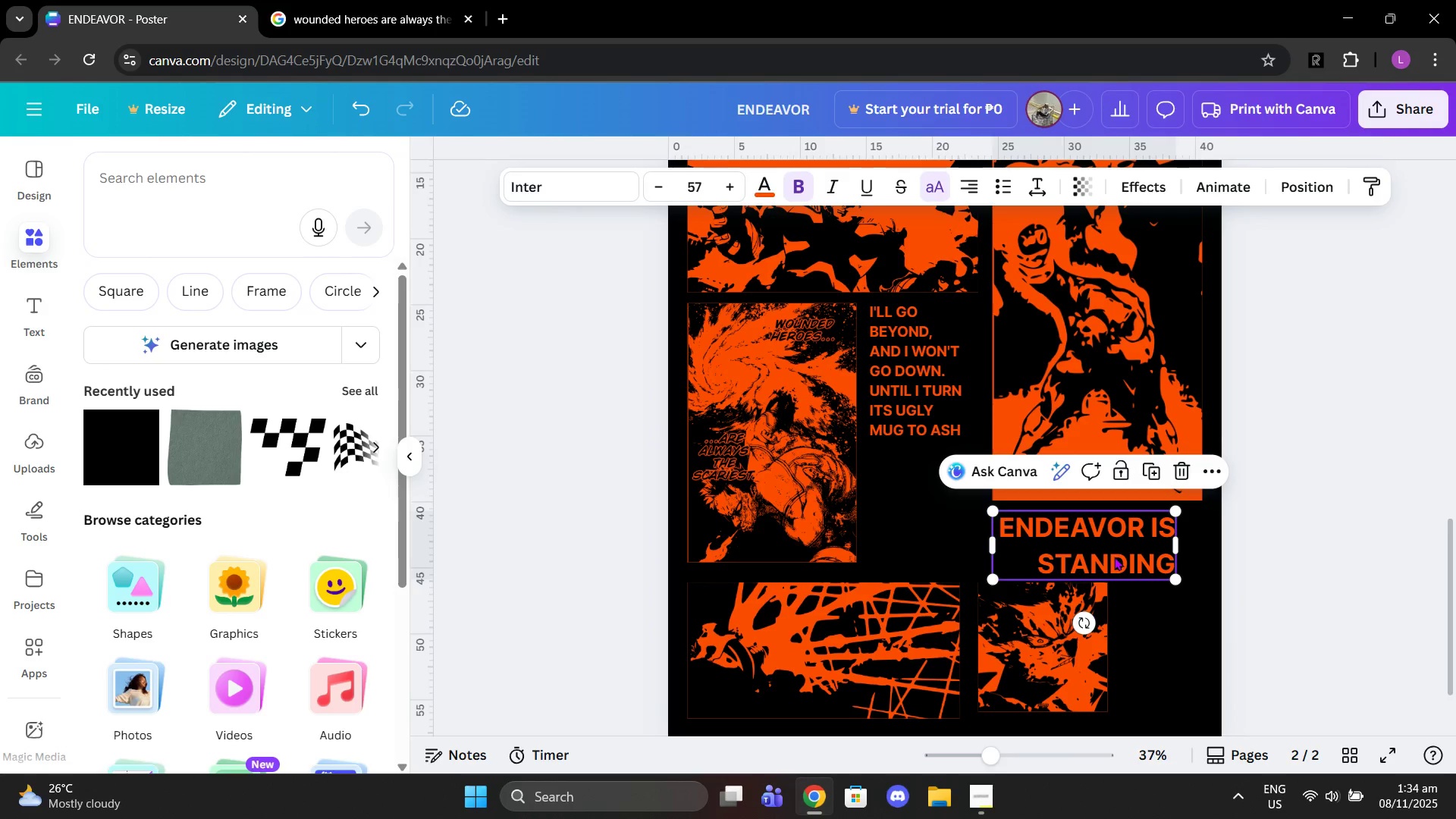 
left_click_drag(start_coordinate=[1114, 557], to_coordinate=[1140, 546])
 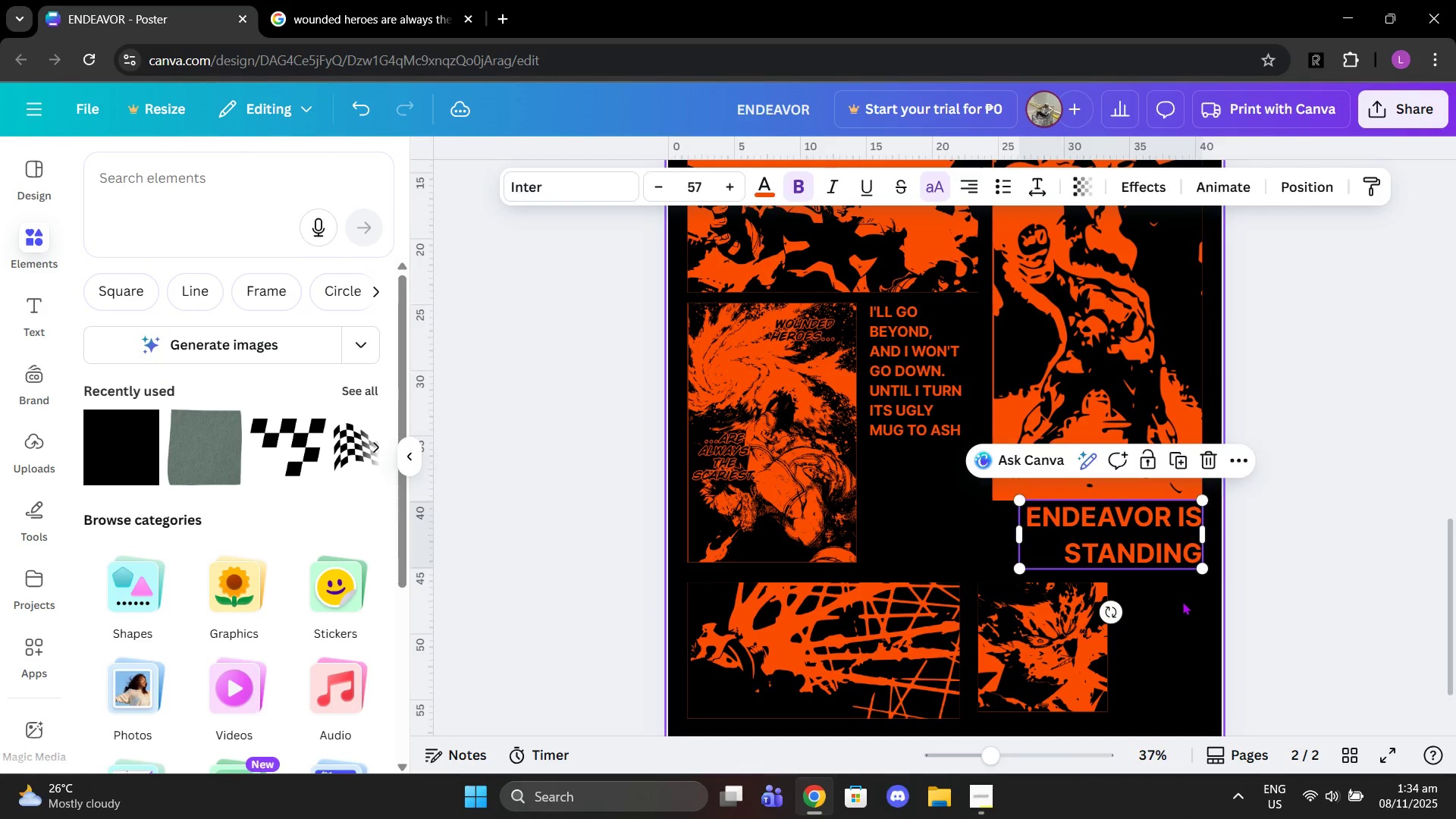 
left_click([1182, 601])
 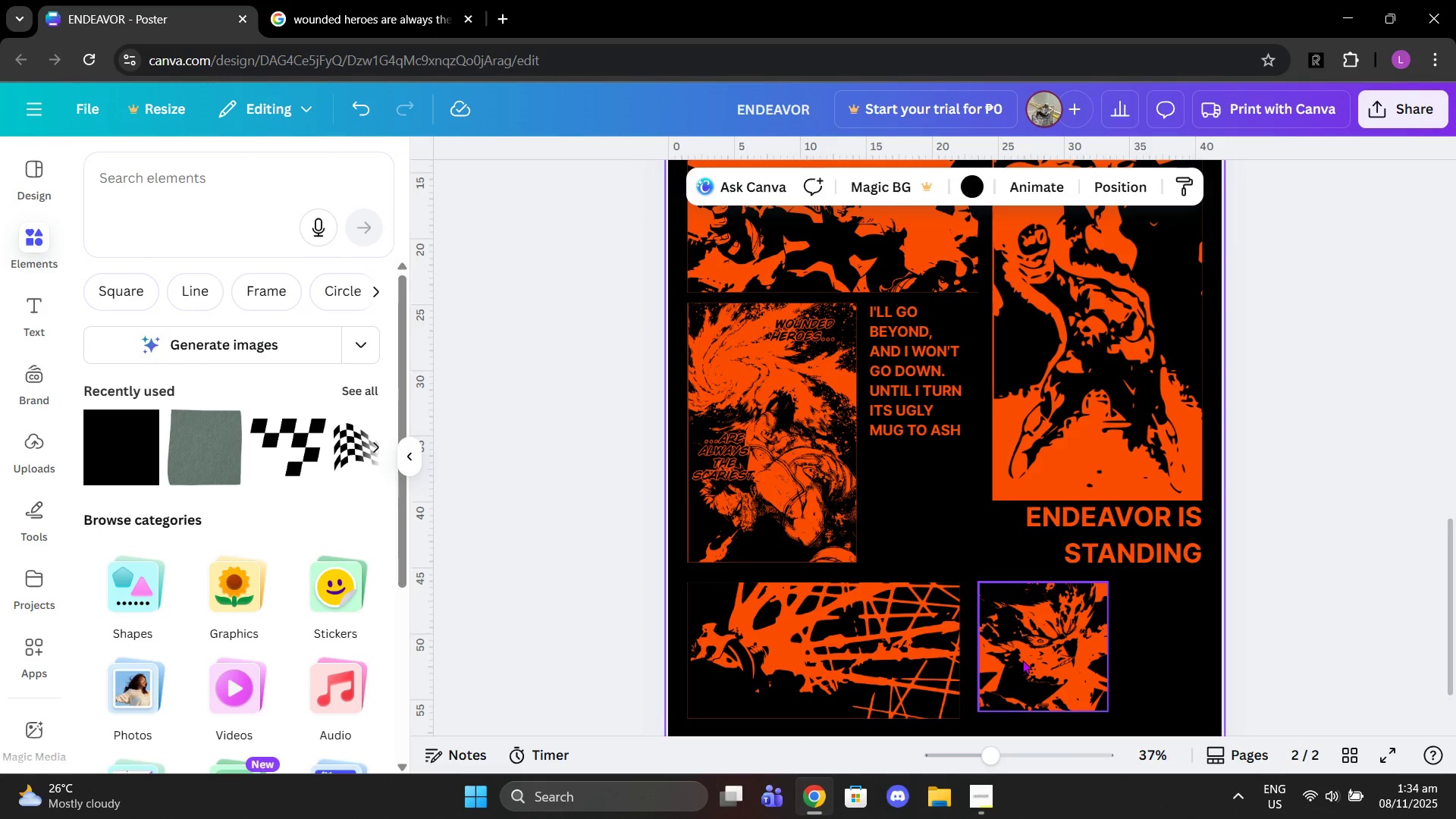 
left_click_drag(start_coordinate=[1022, 660], to_coordinate=[1097, 666])
 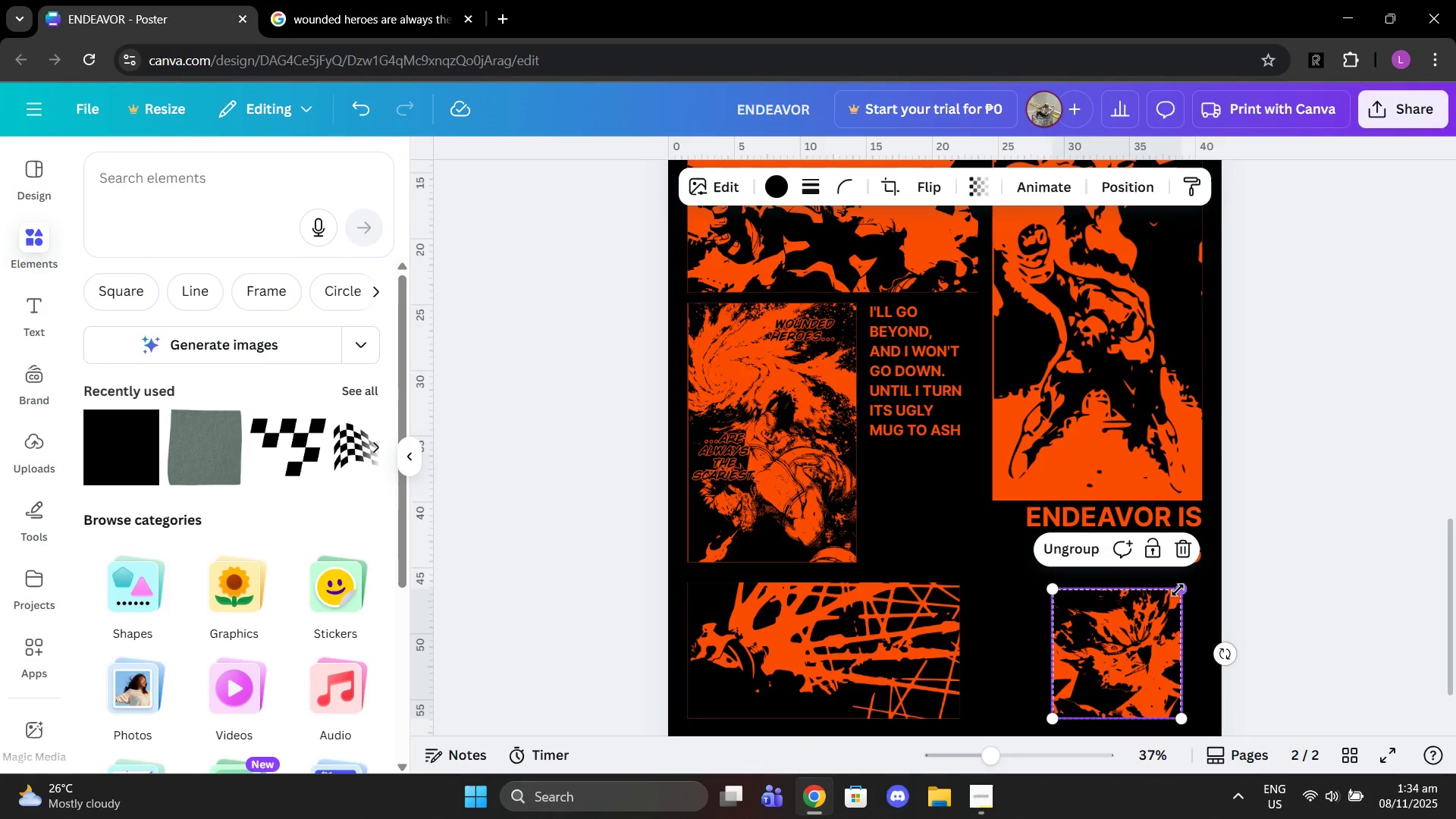 
left_click_drag(start_coordinate=[1182, 590], to_coordinate=[1192, 585])
 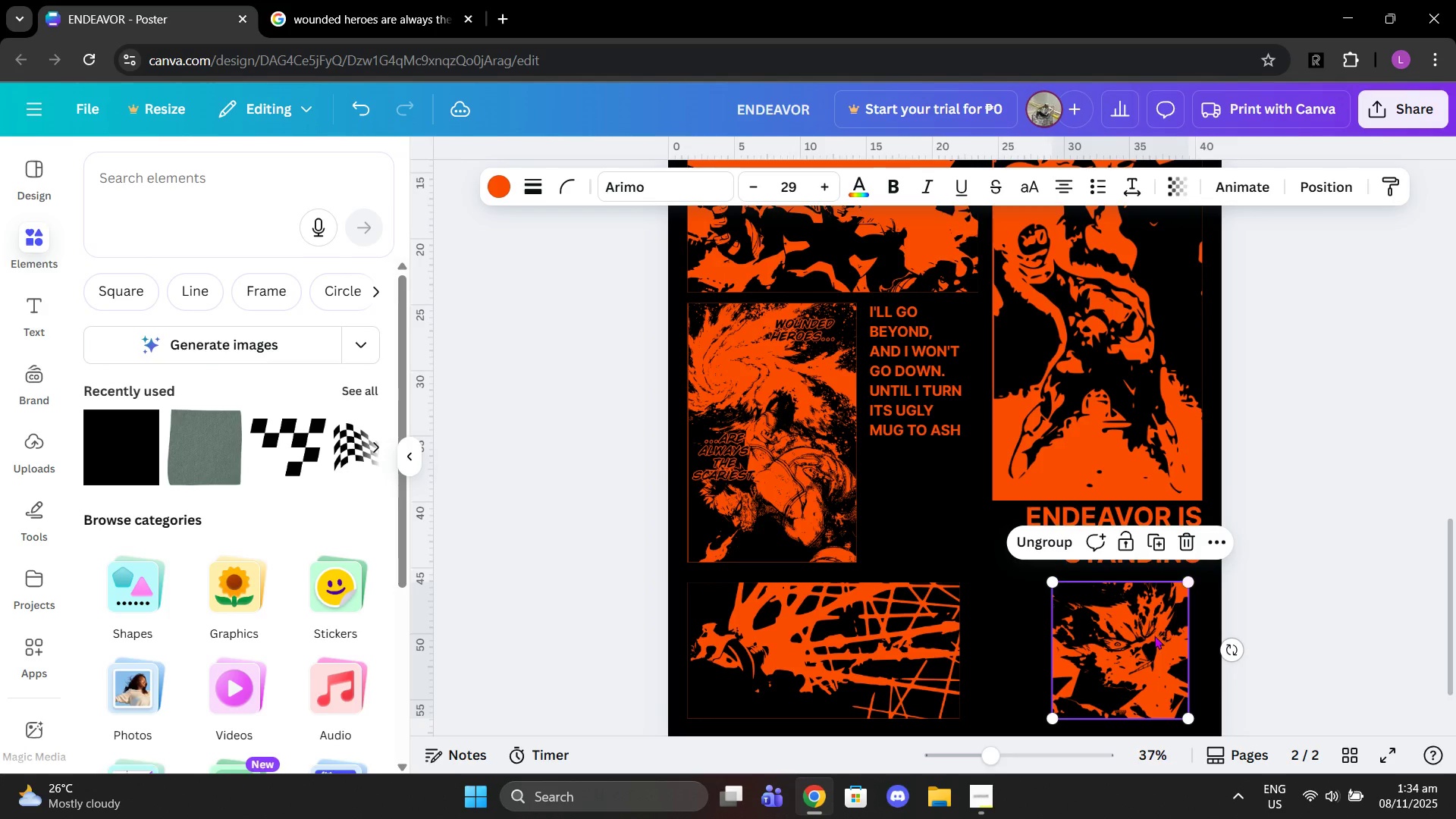 
left_click_drag(start_coordinate=[1154, 635], to_coordinate=[1160, 637])
 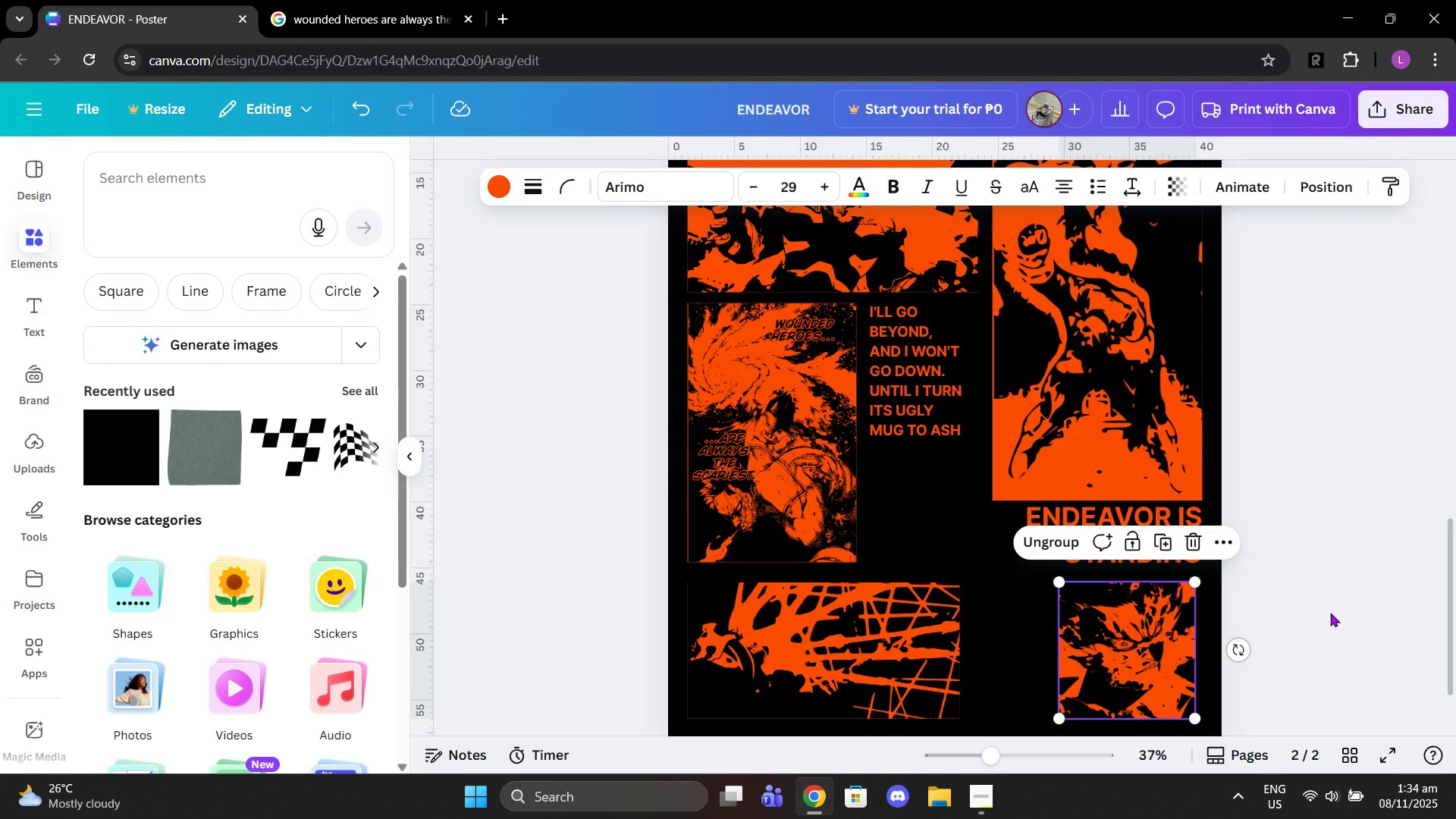 
left_click([1330, 613])
 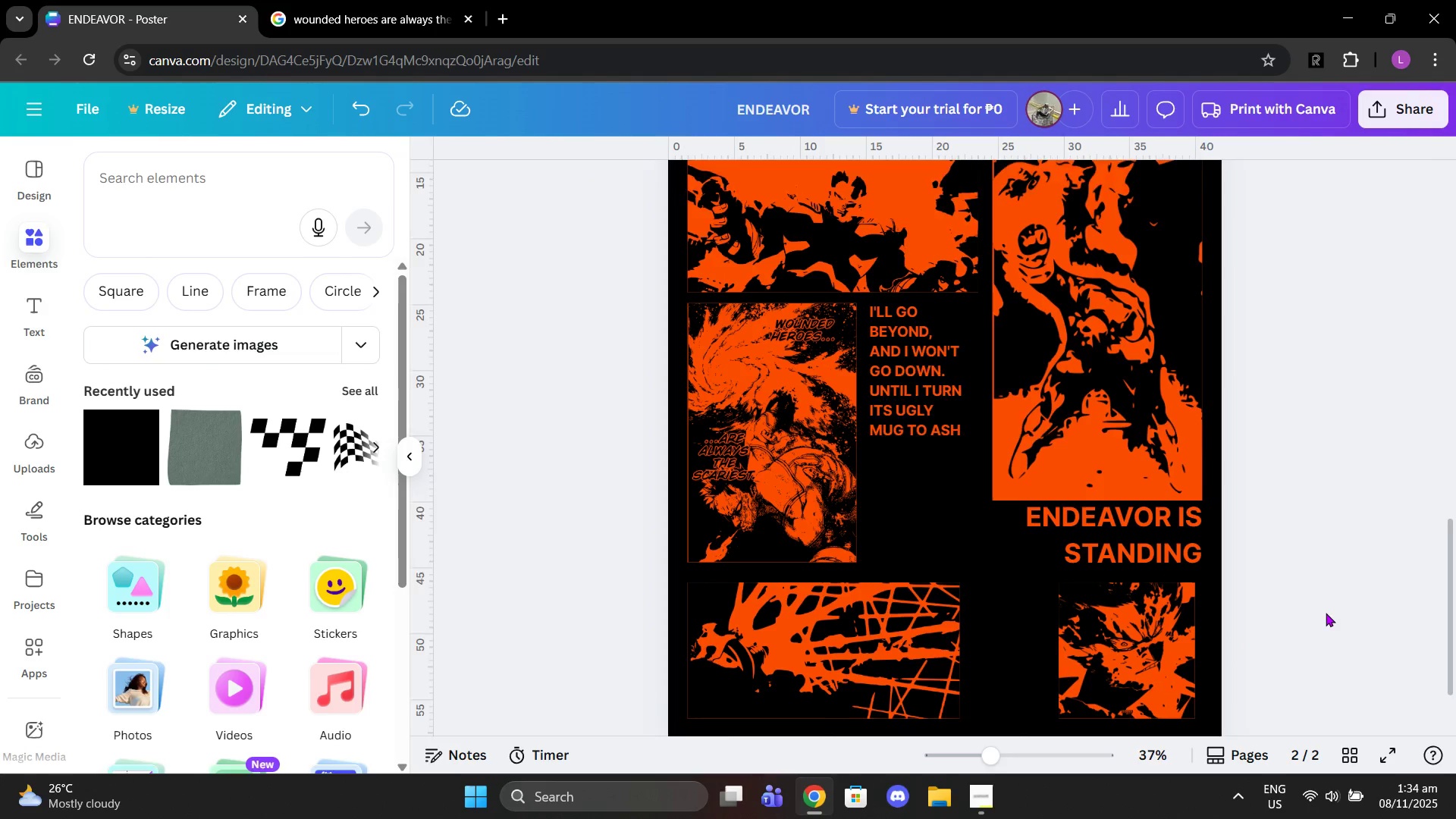 
scroll: coordinate [1326, 613], scroll_direction: down, amount: 1.0
 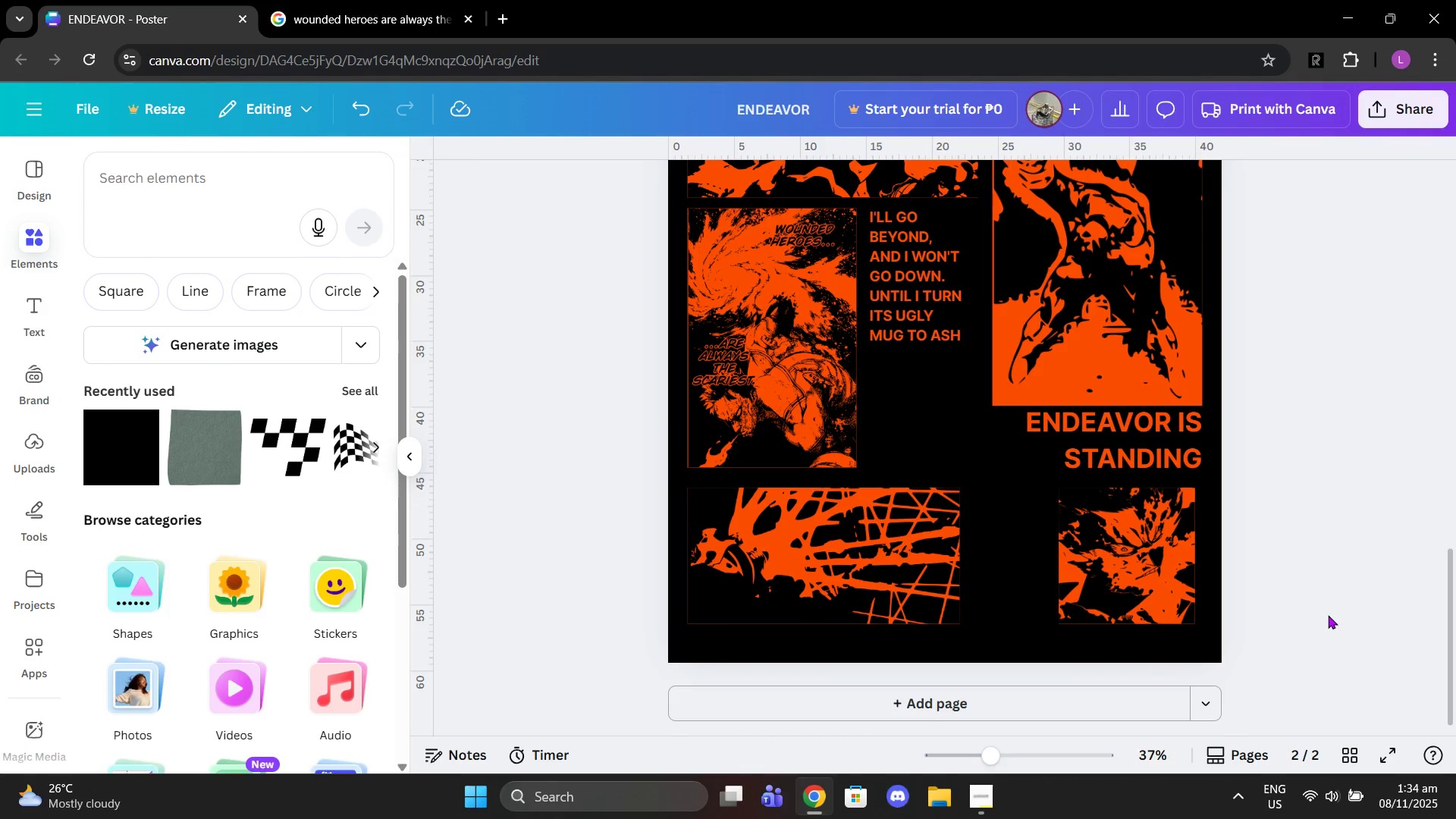 
left_click([388, 0])
 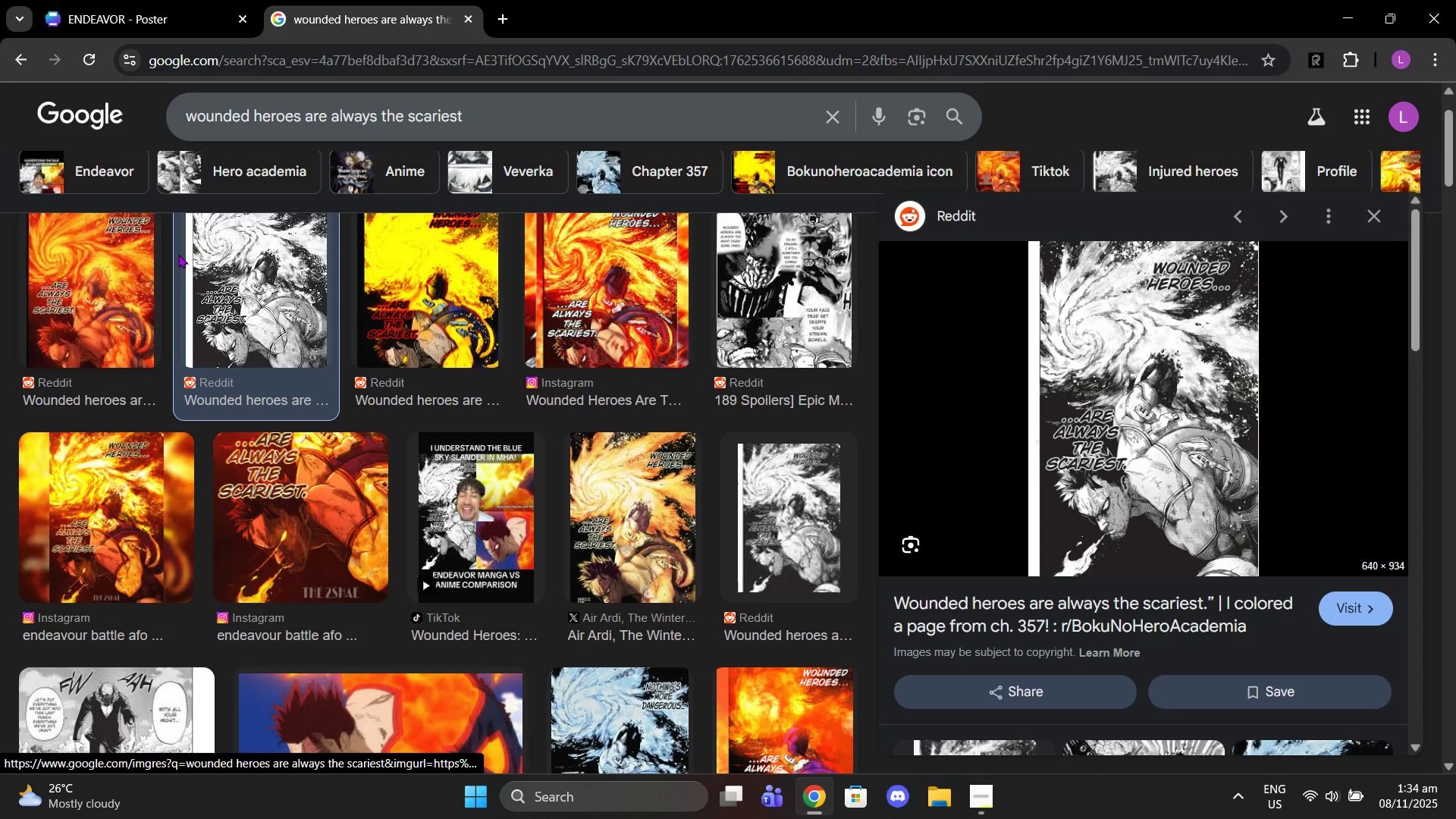 
left_click_drag(start_coordinate=[497, 118], to_coordinate=[160, 114])
 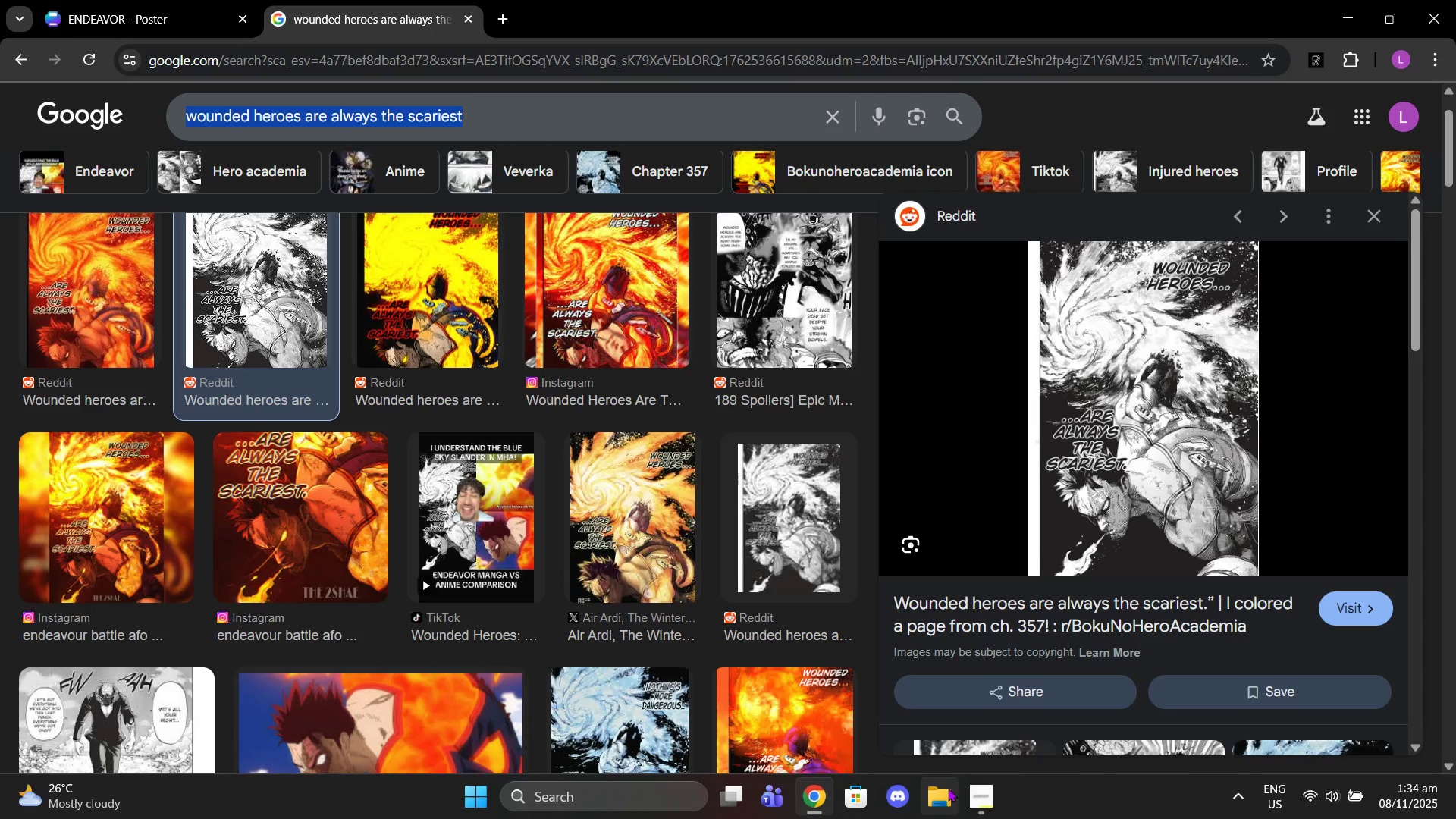 
left_click([991, 793])